 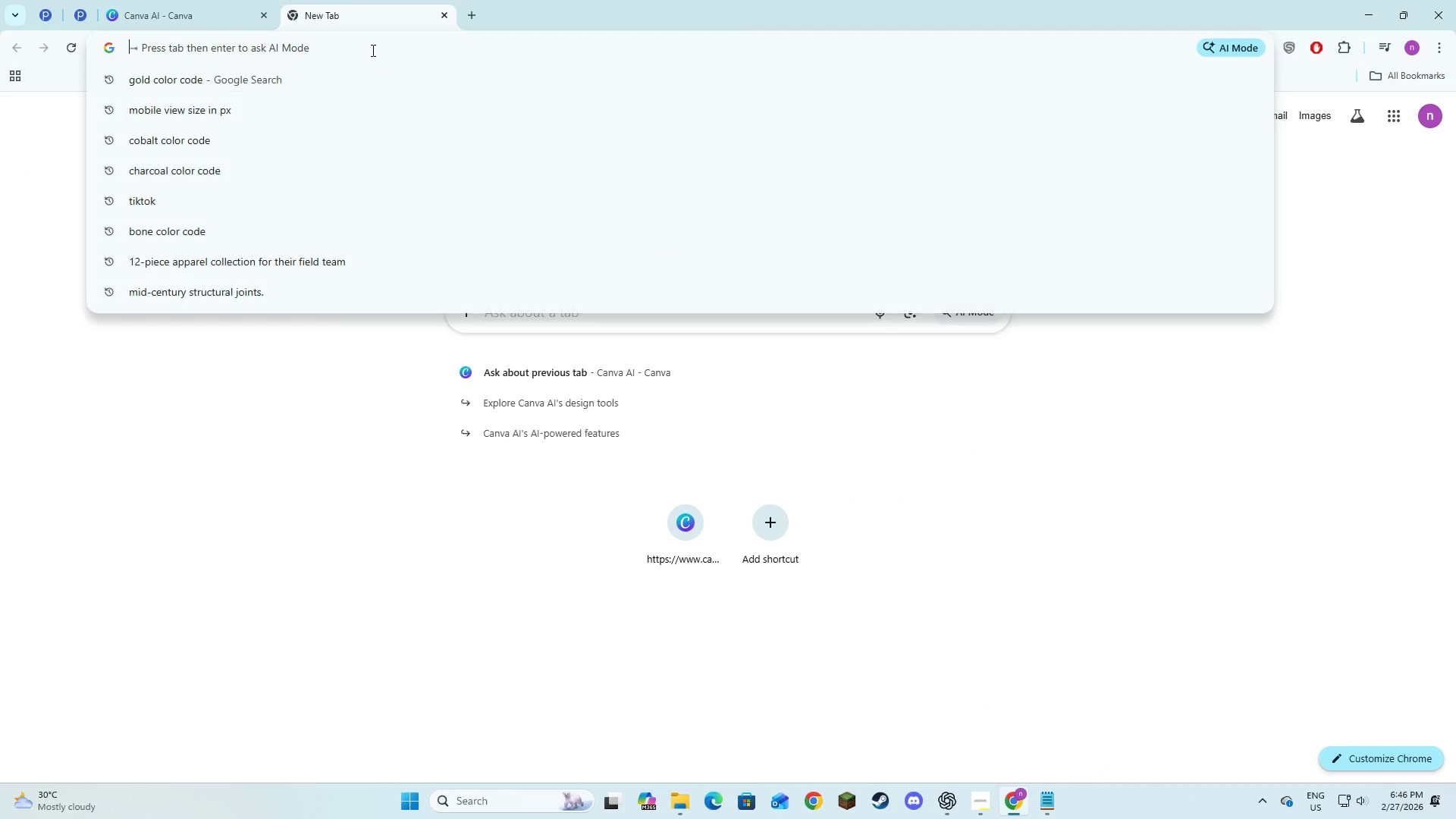 
type(size of the app)
key(Backspace)
key(Backspace)
key(Backspace)
key(Backspace)
key(Backspace)
type( apparel sample in canva)
 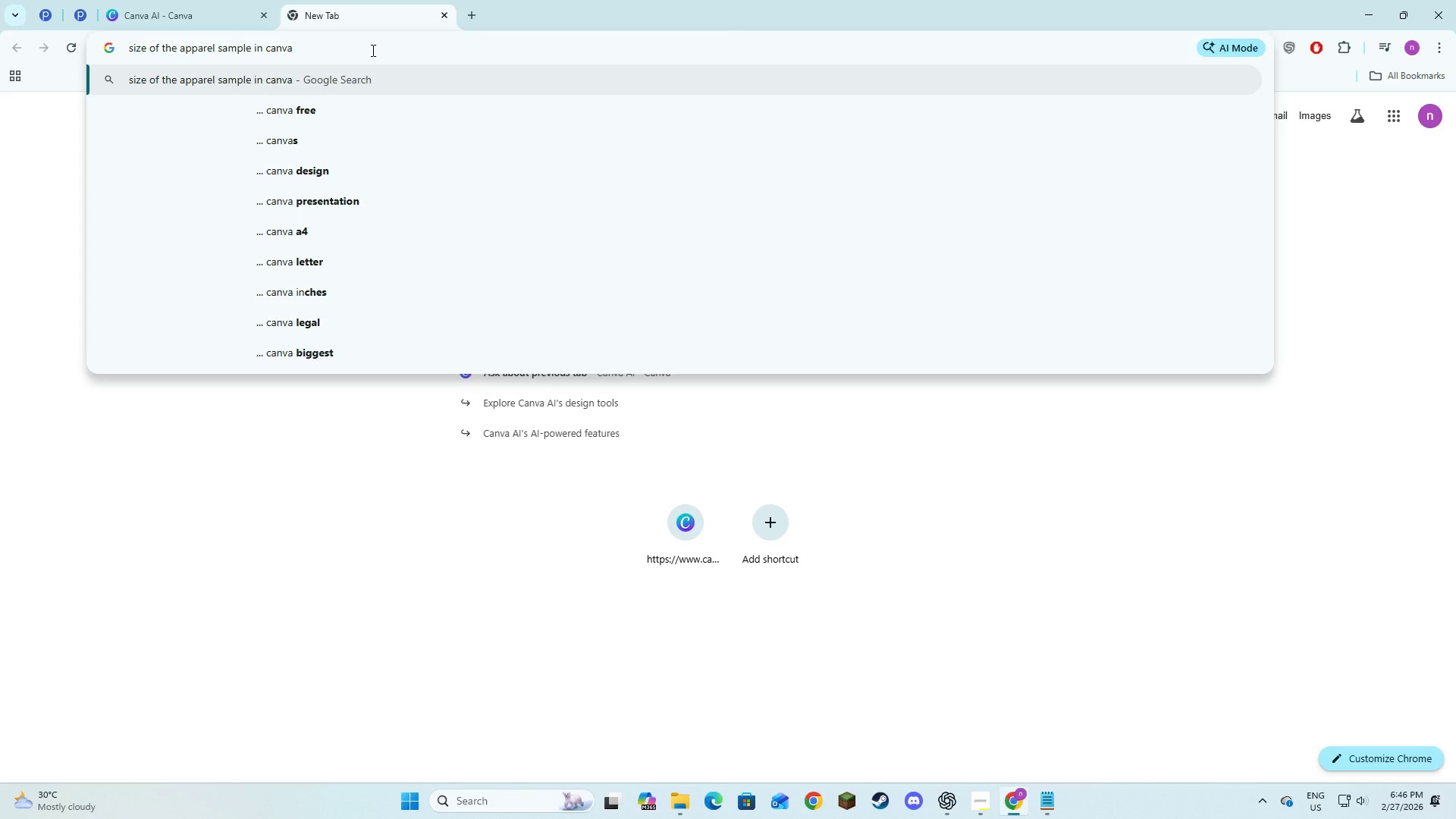 
key(Enter)
 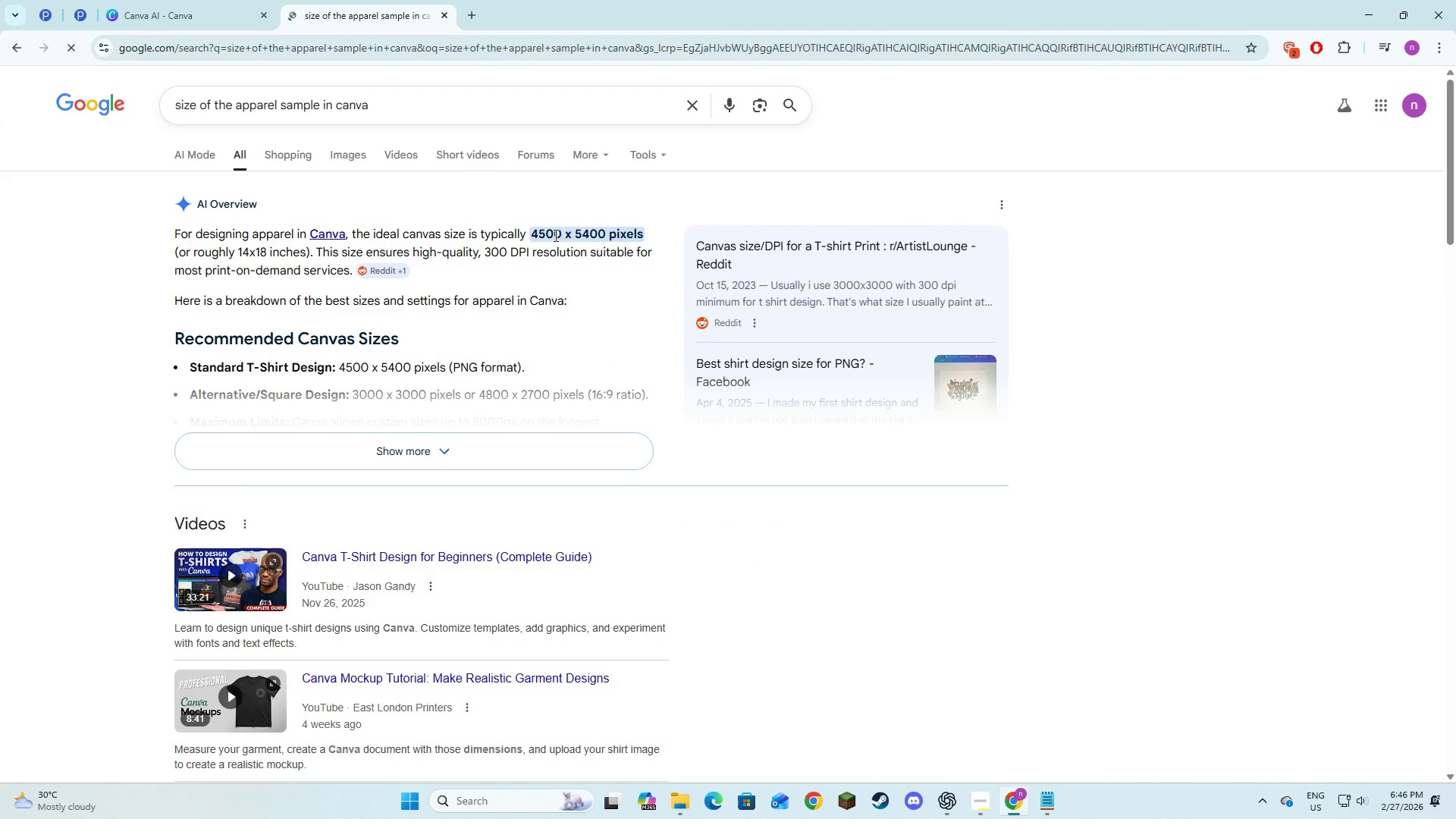 
left_click_drag(start_coordinate=[544, 229], to_coordinate=[555, 232])
 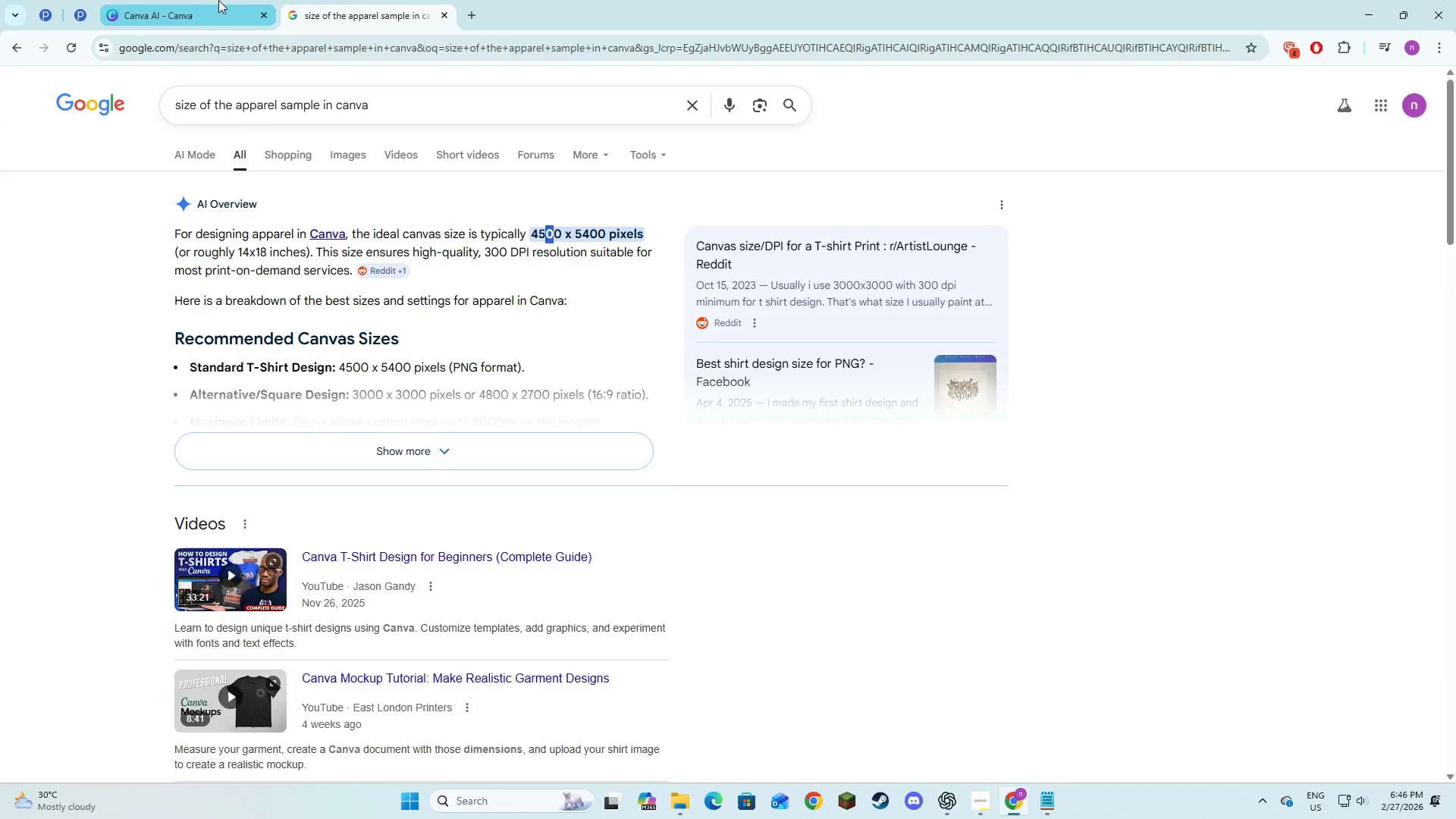 
left_click([215, 0])
 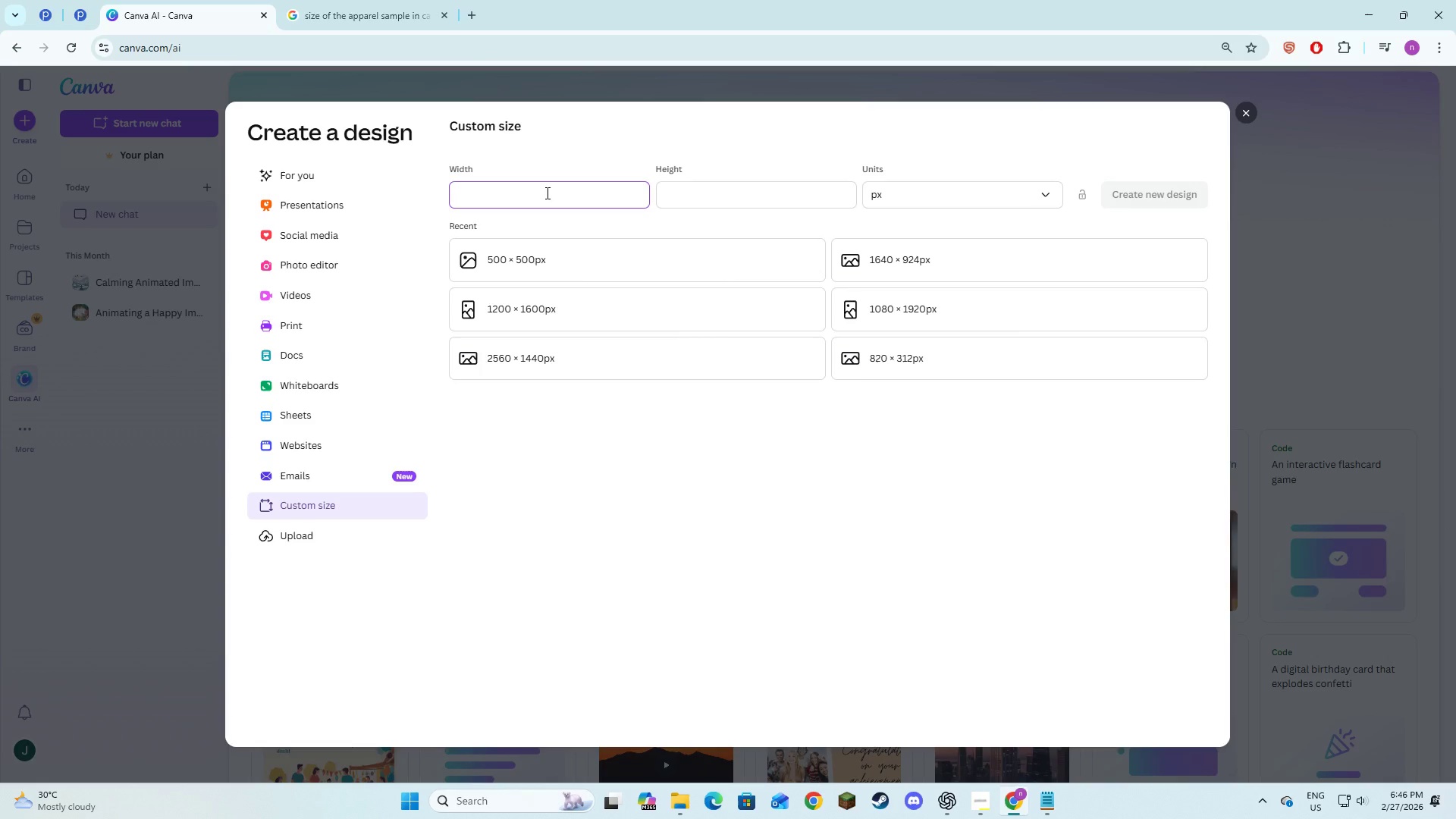 
key(Numpad4)
 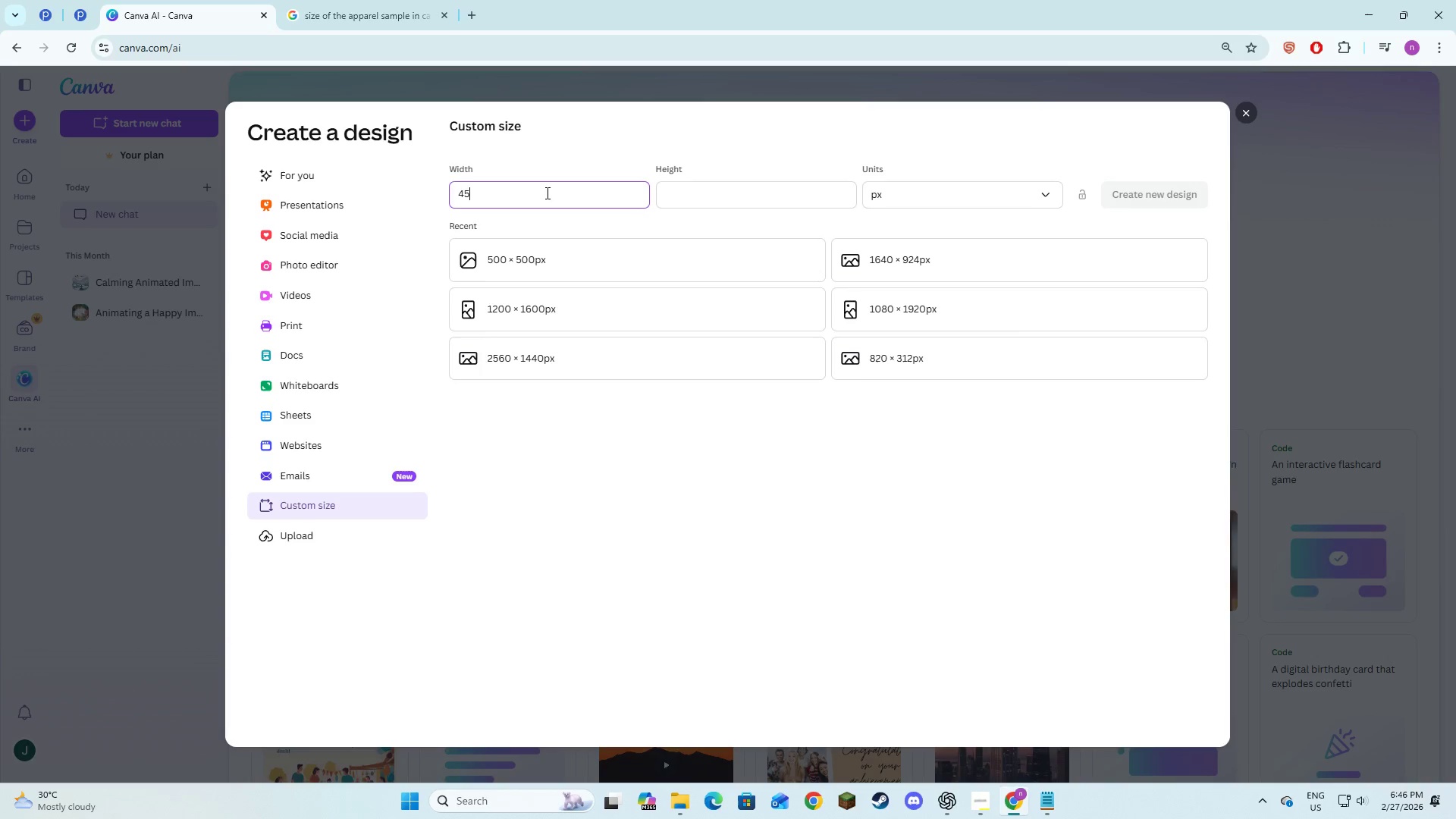 
key(Numpad5)
 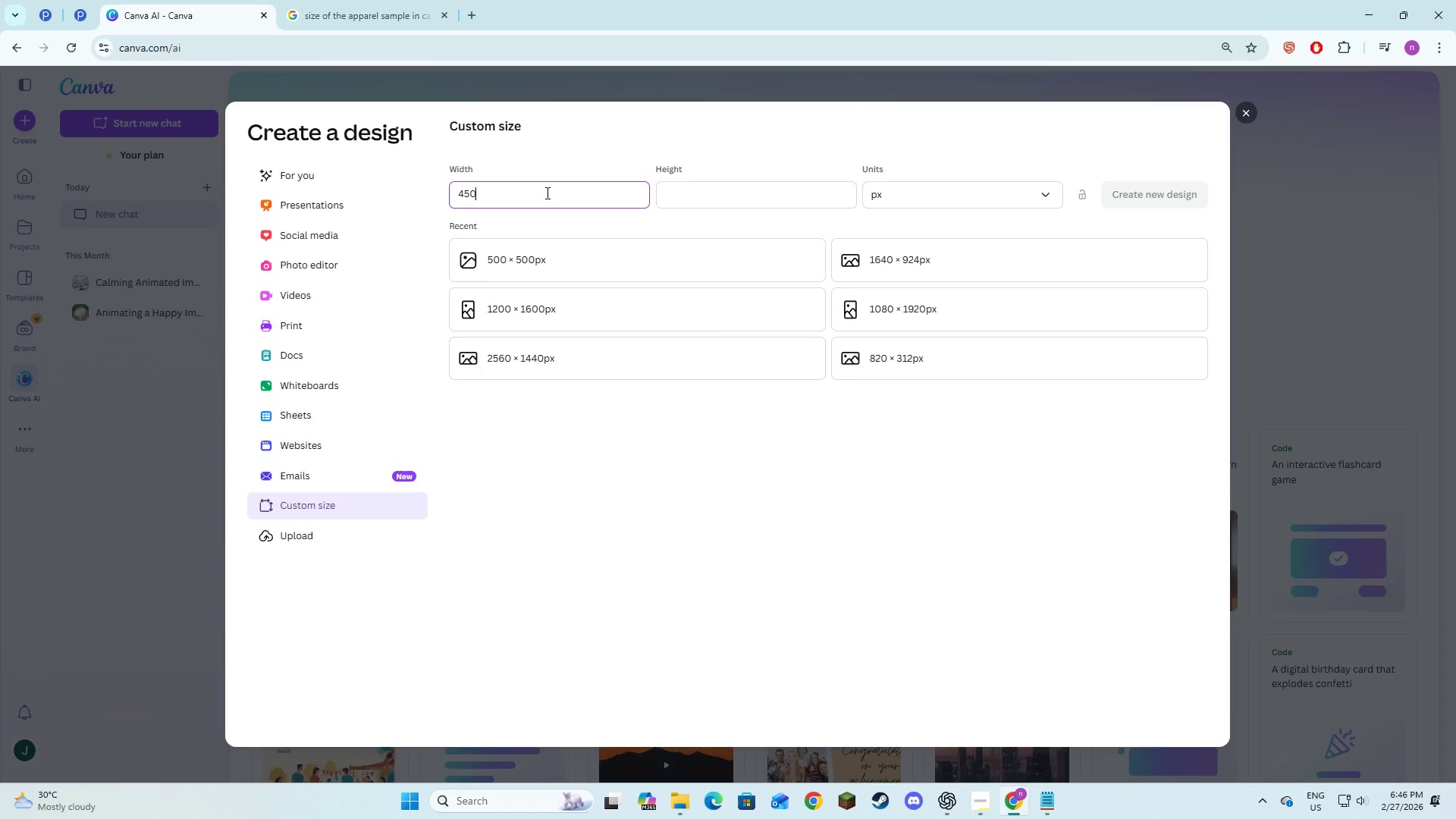 
key(Numpad0)
 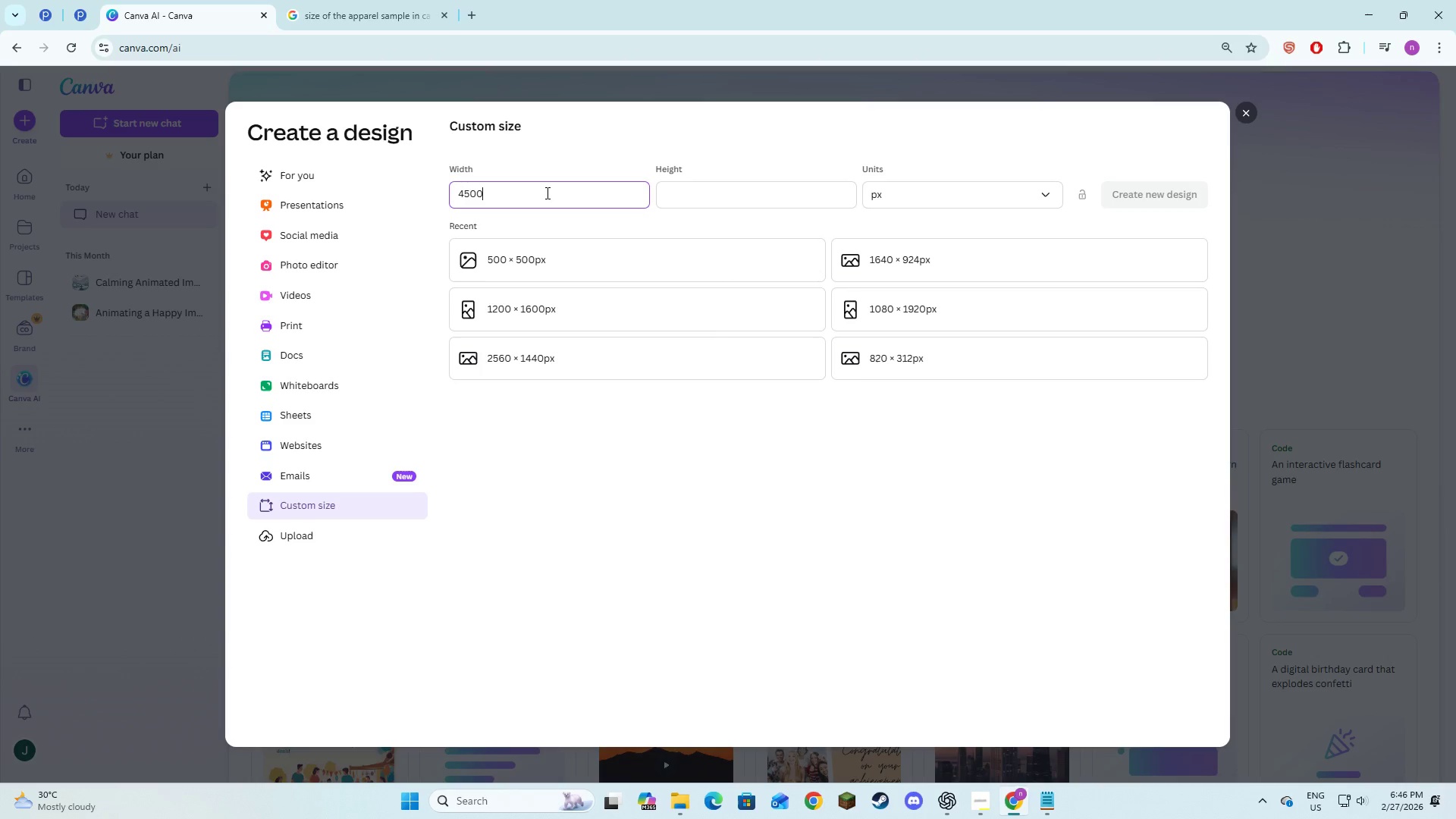 
key(Numpad0)
 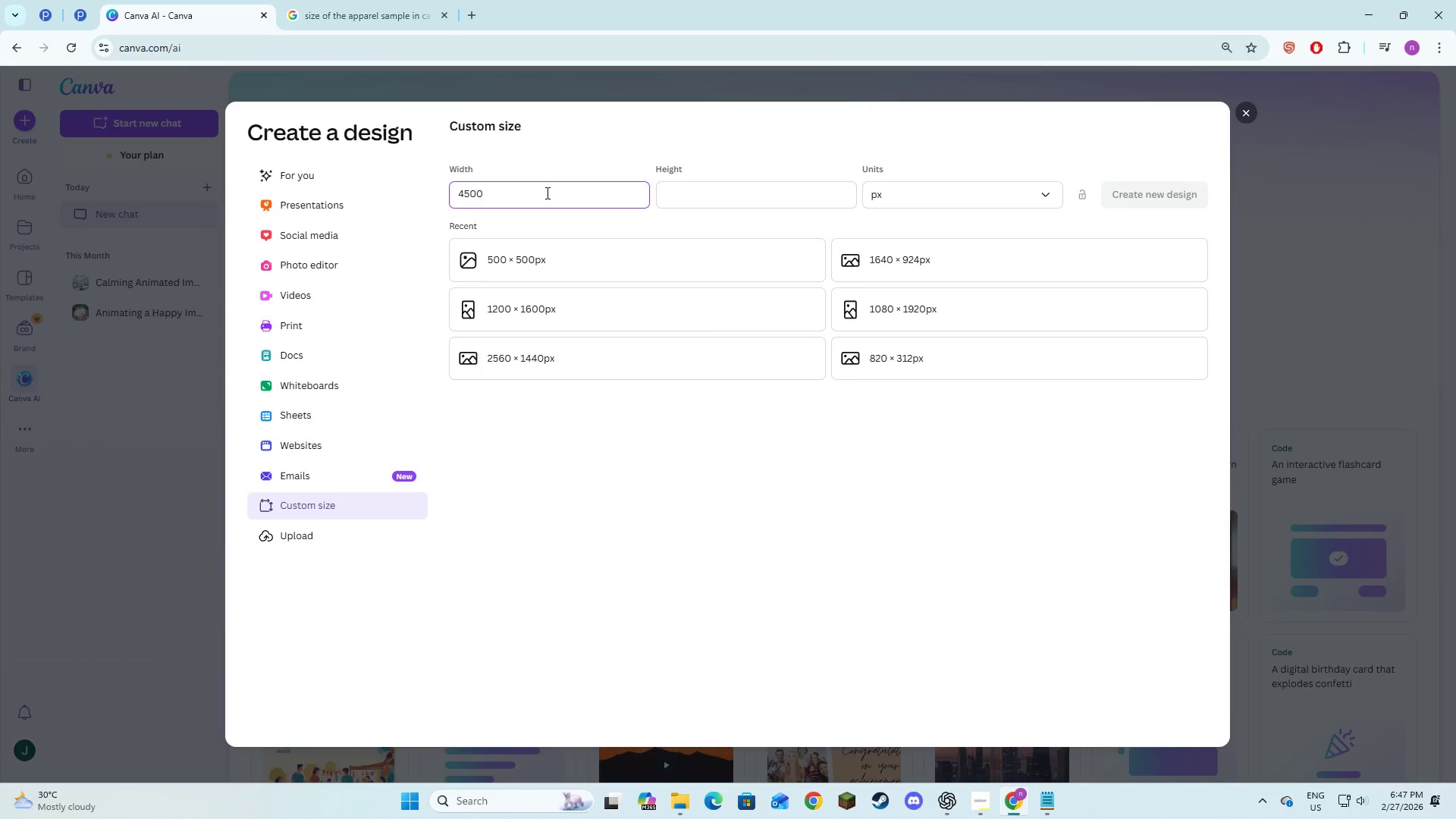 
key(Tab)
 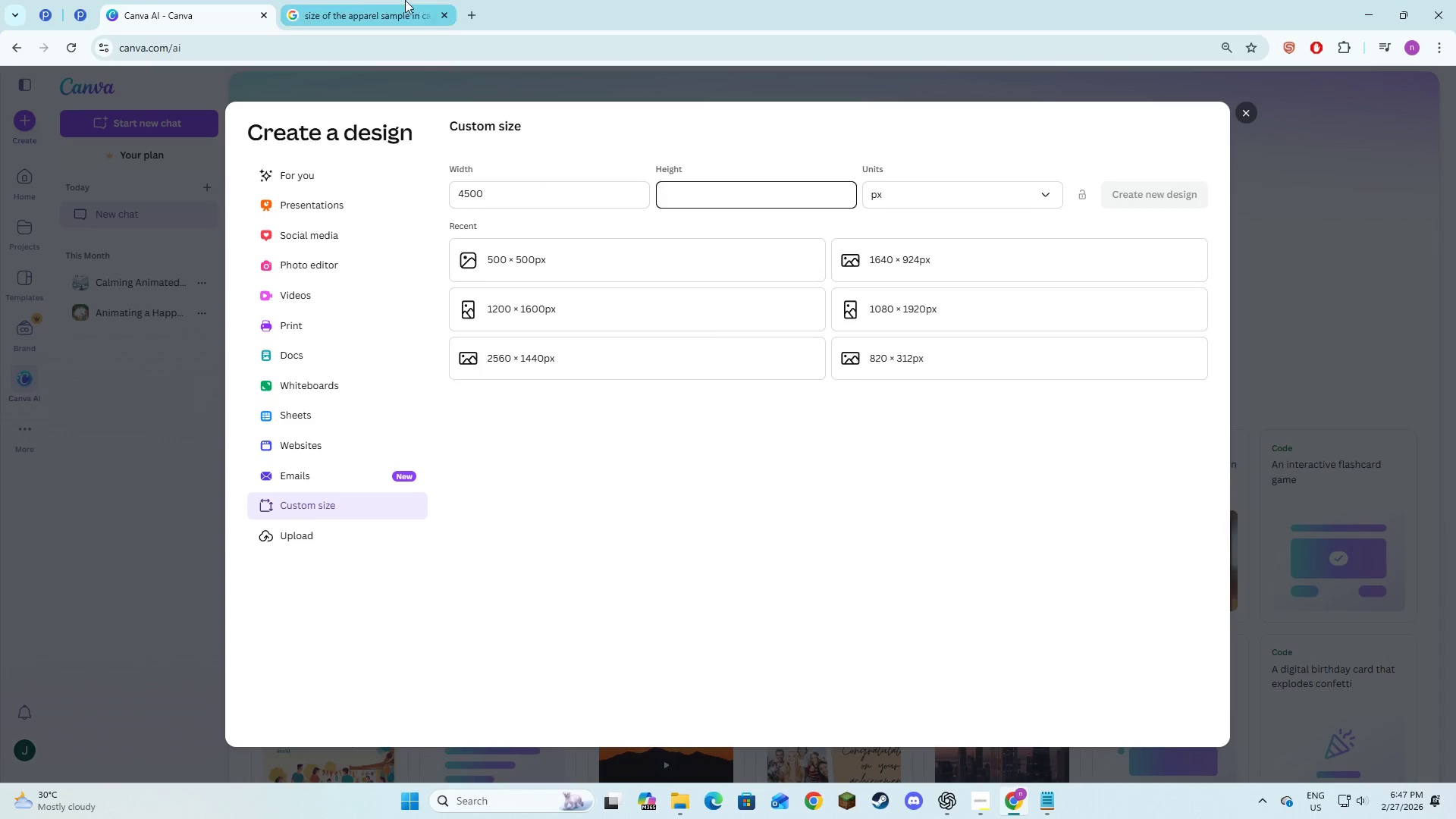 
left_click([373, 0])
 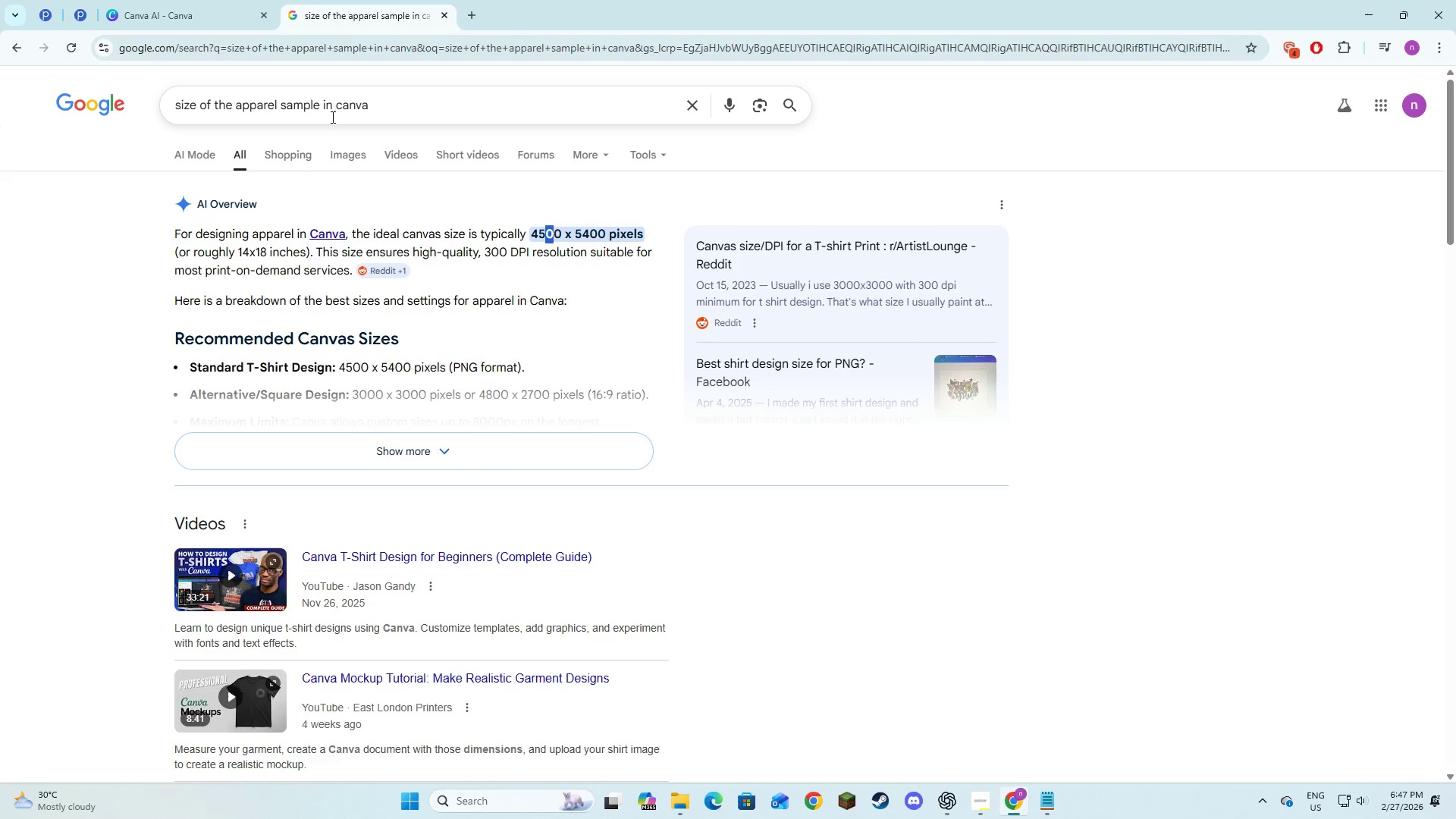 
left_click([206, 0])
 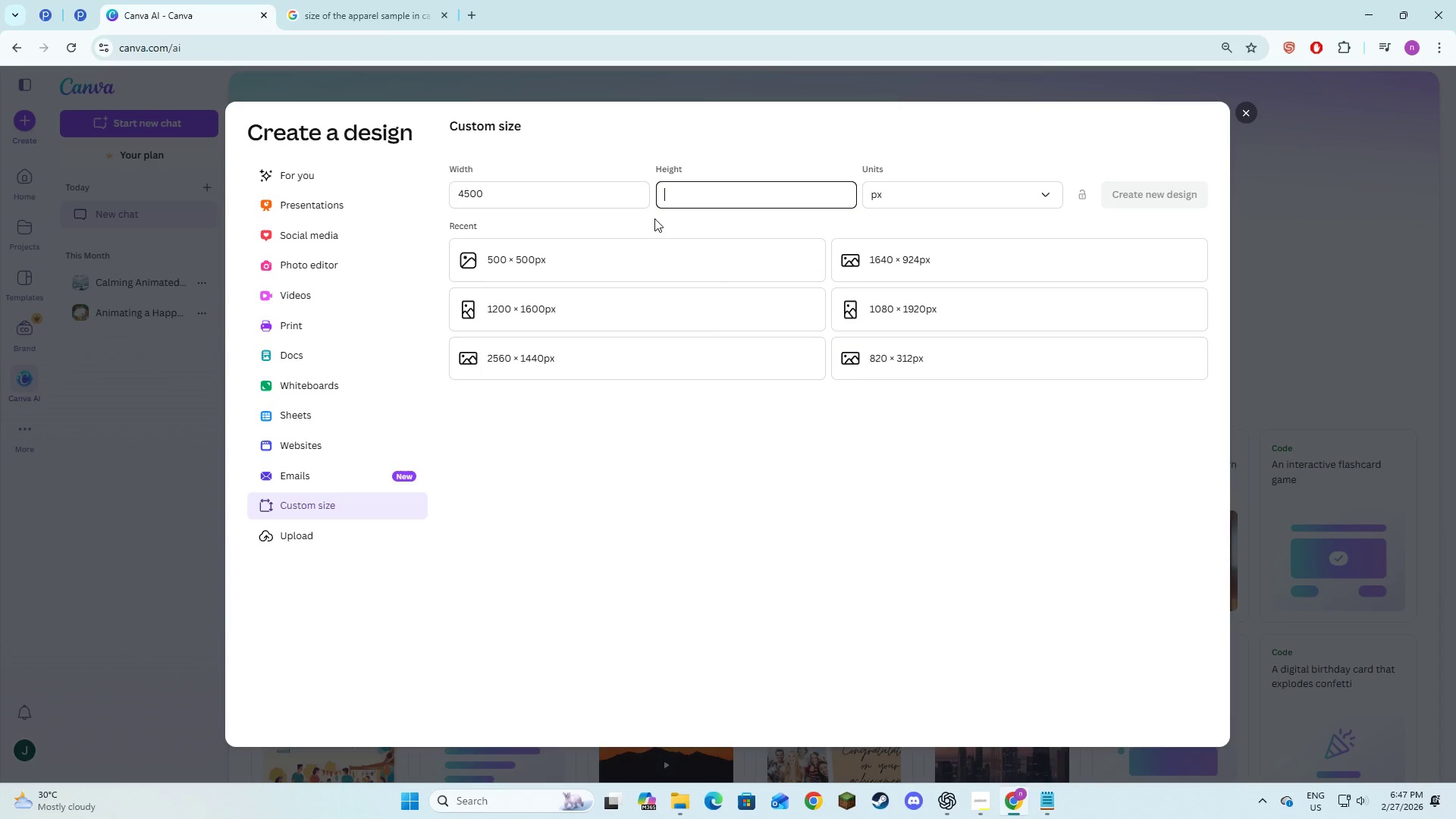 
key(Numpad5)
 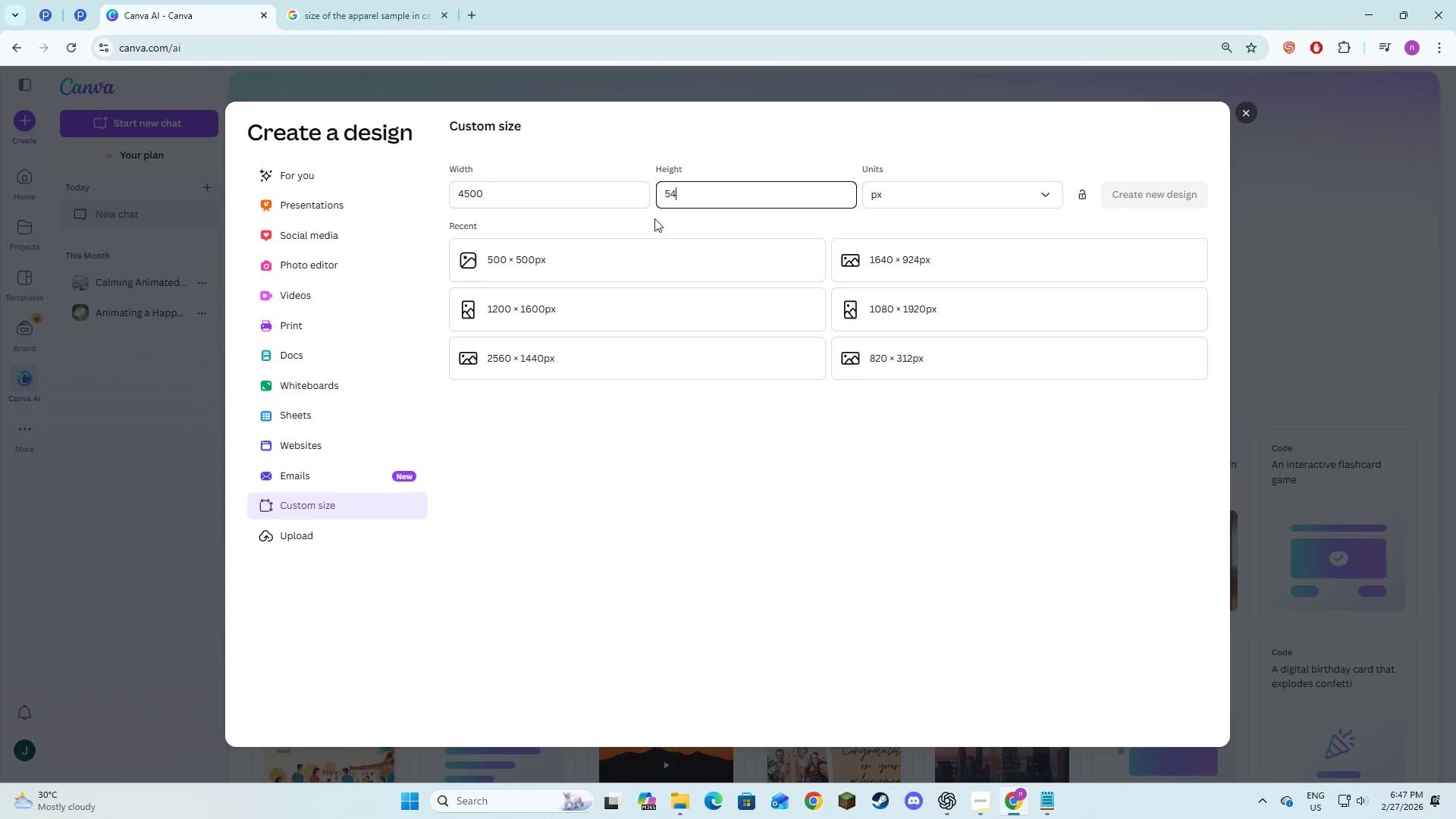 
key(Numpad4)
 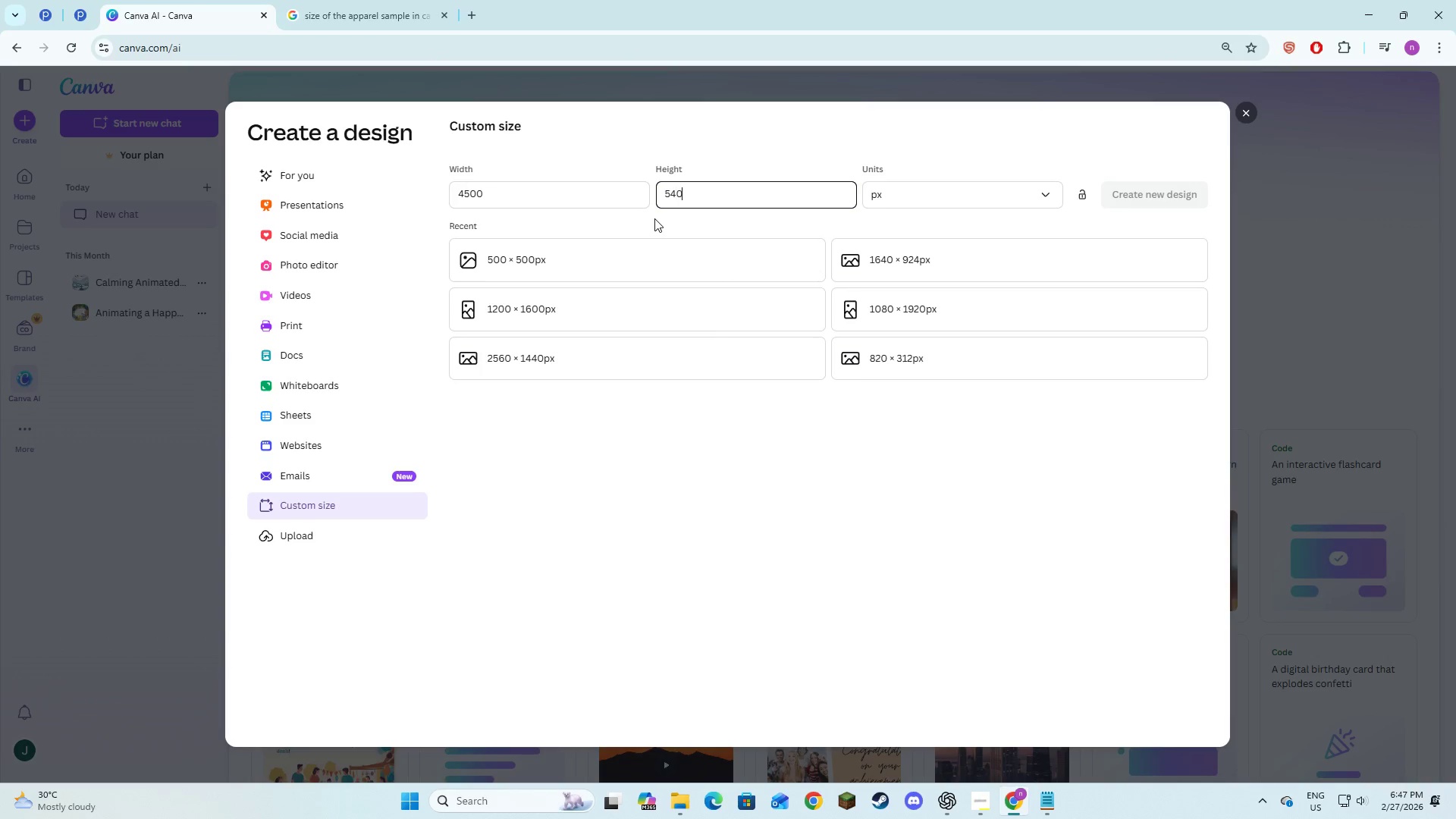 
key(Numpad0)
 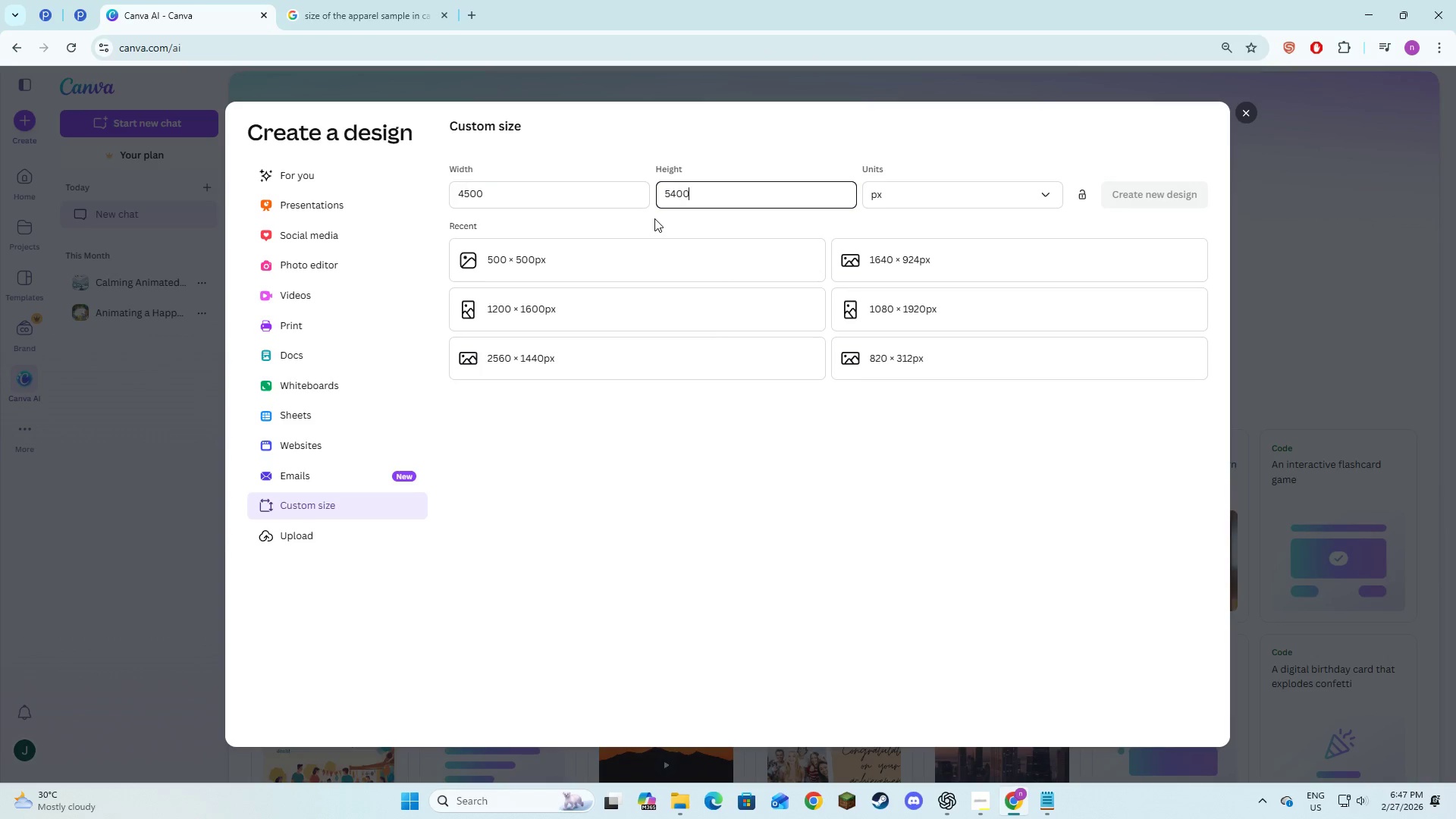 
key(Numpad0)
 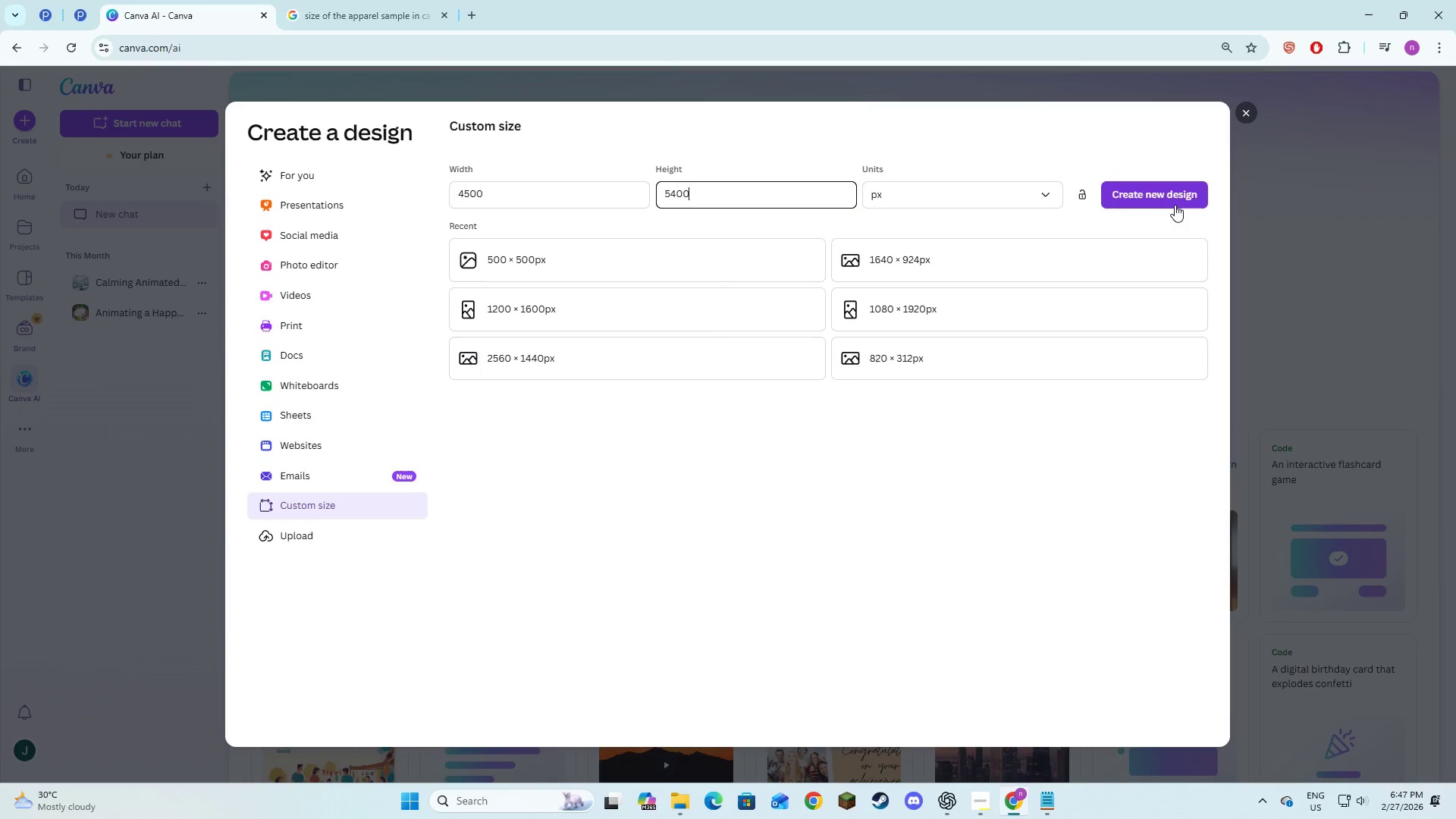 
left_click([1175, 205])
 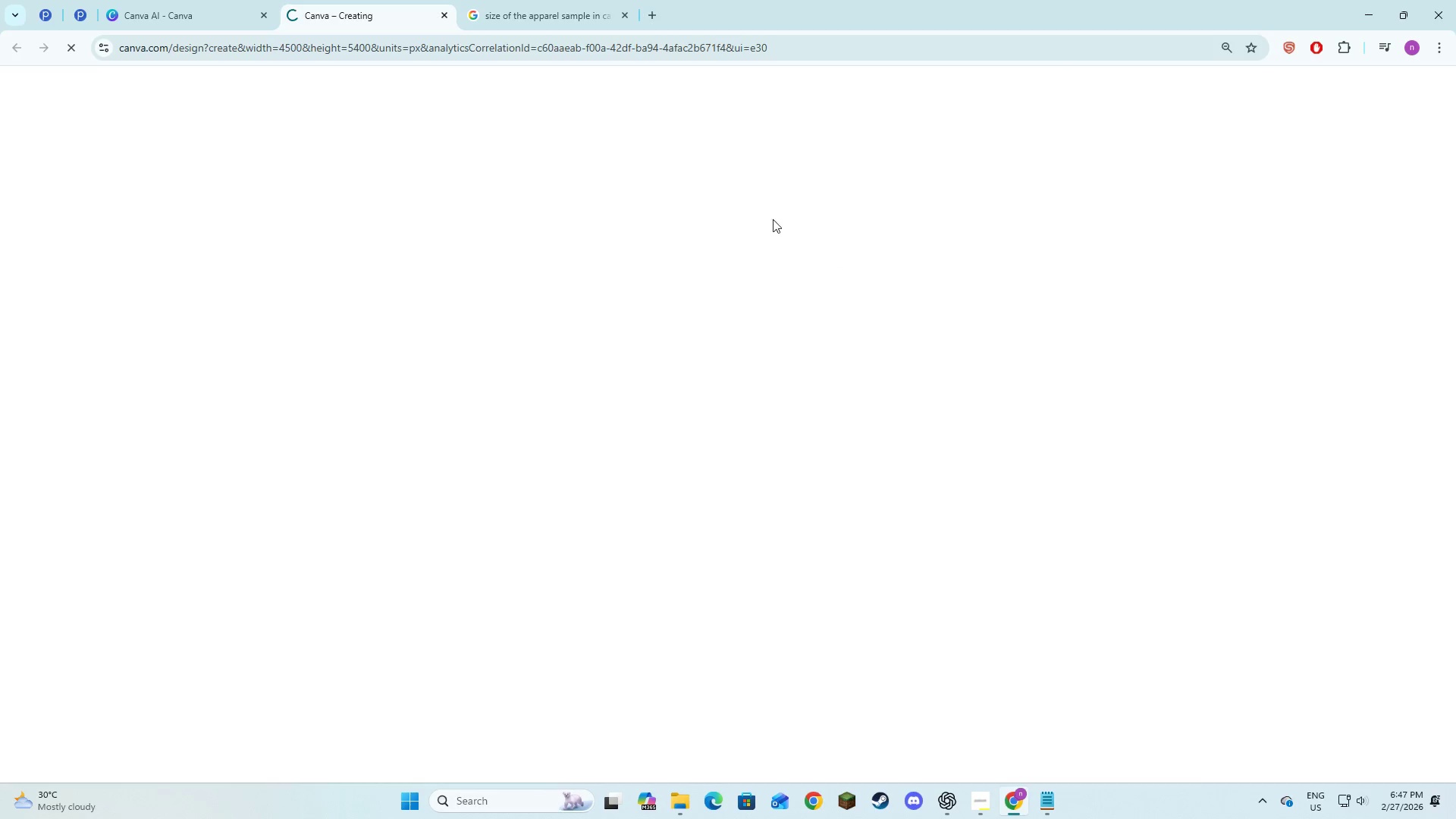 
mouse_move([579, 14])
 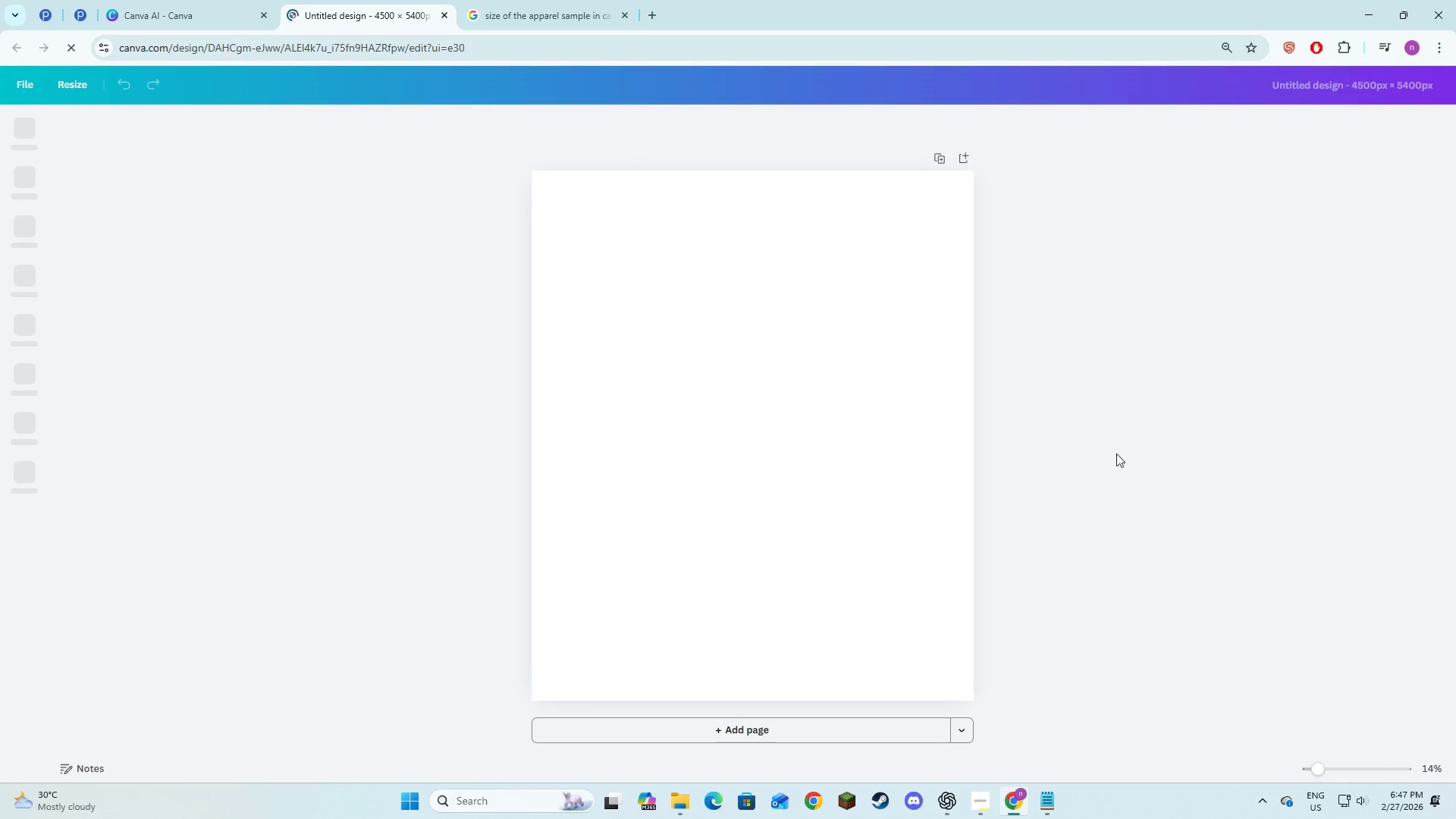 
double_click([704, 486])
 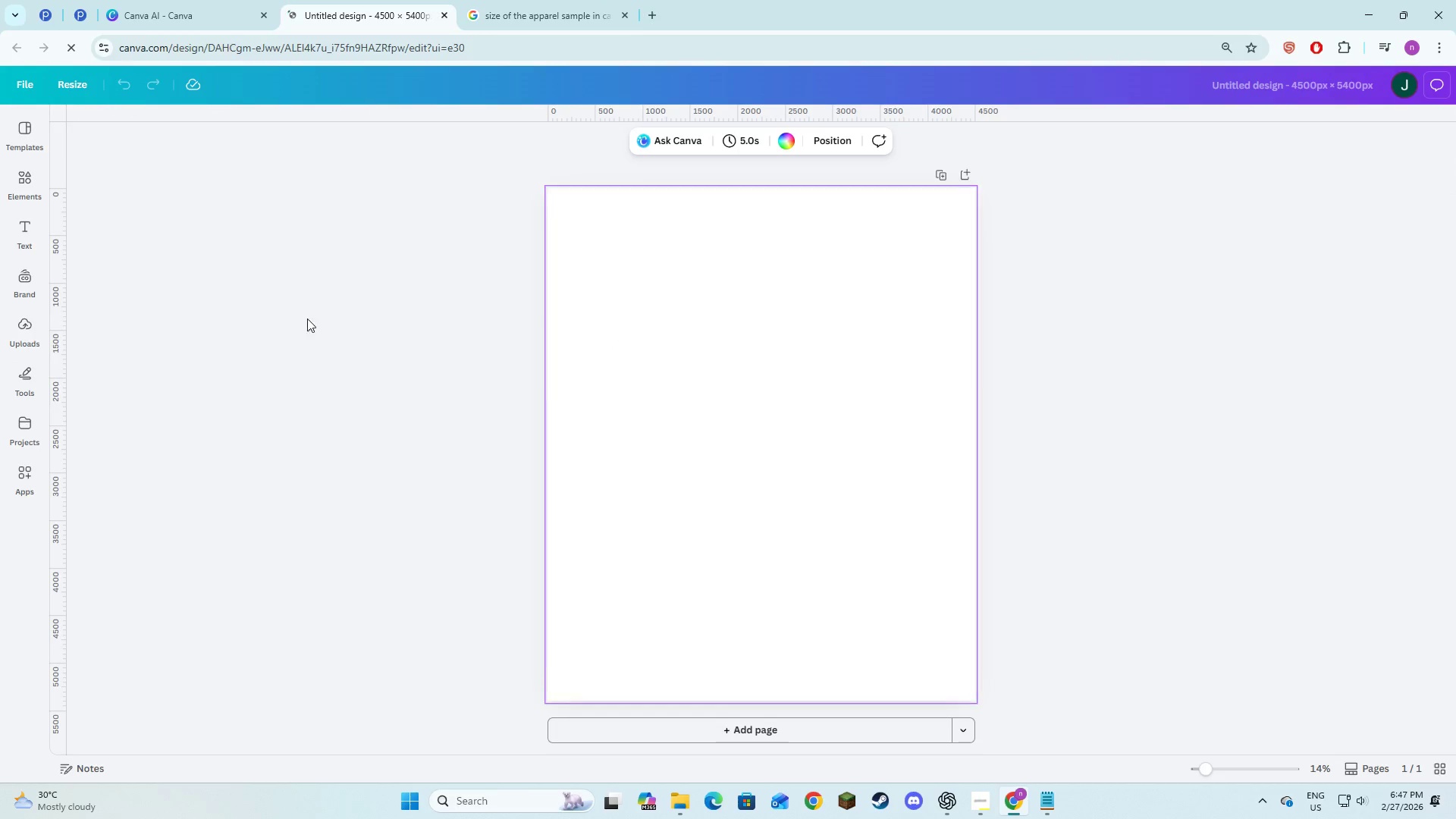 
left_click([290, 325])
 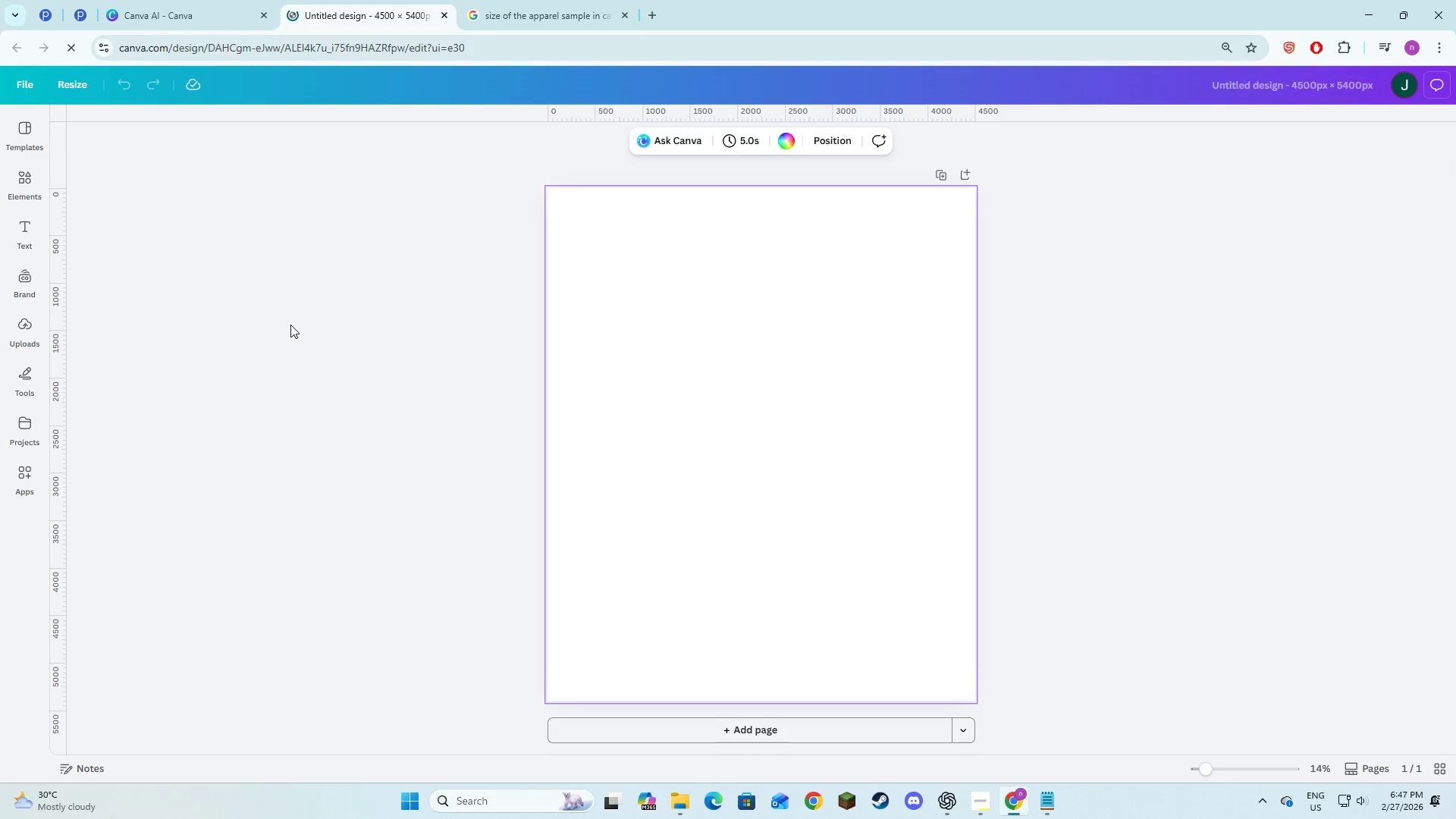 
key(Alt+AltLeft)
 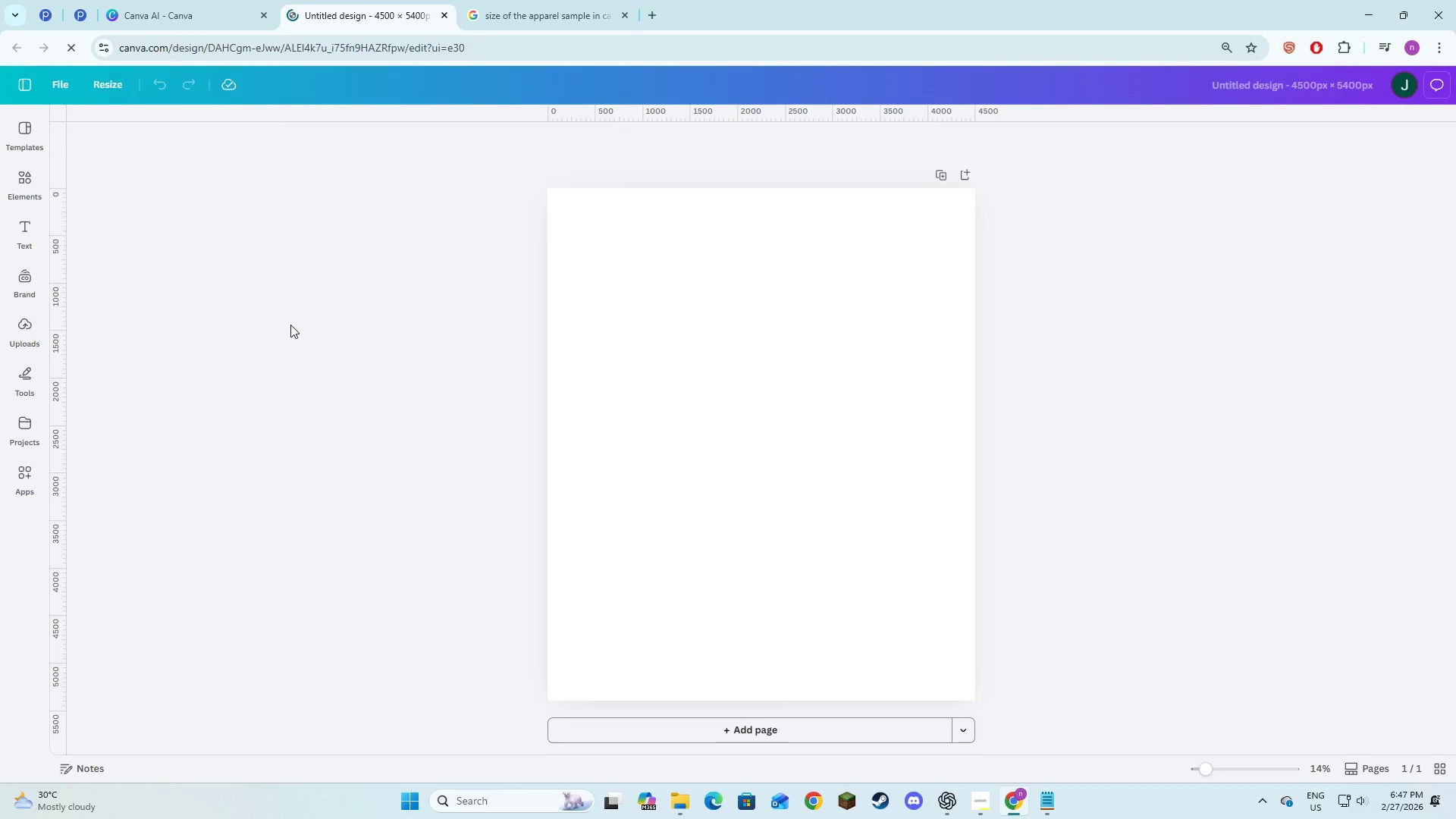 
key(Alt+Tab)